 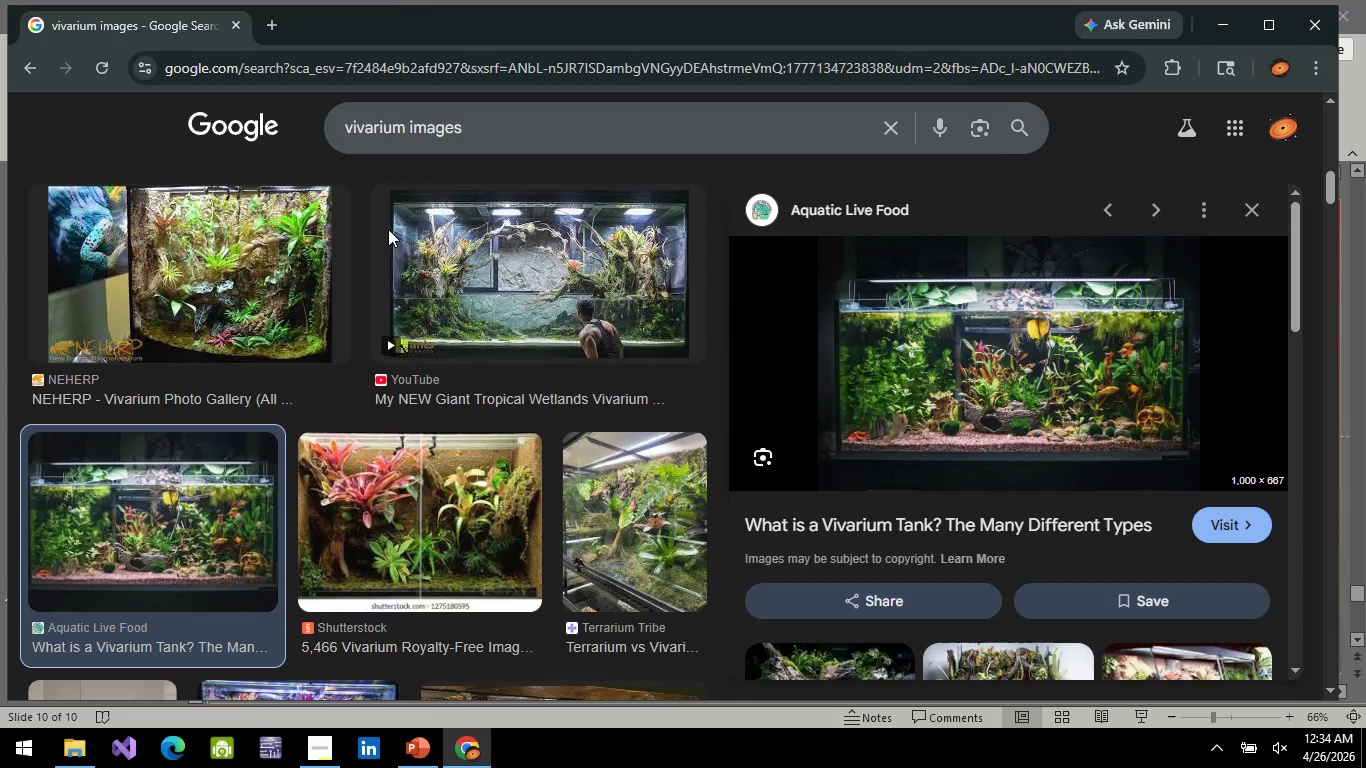 
left_click([268, 23])
 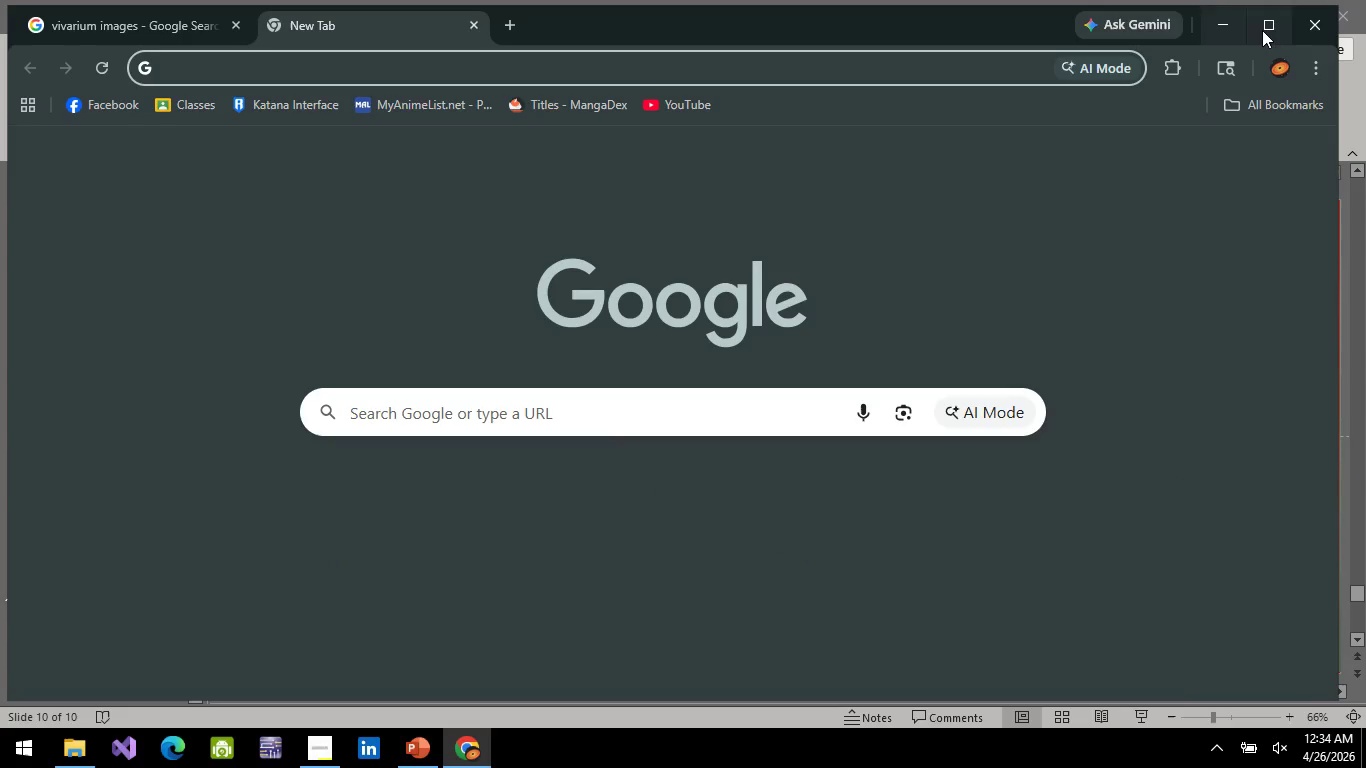 
left_click([1268, 26])
 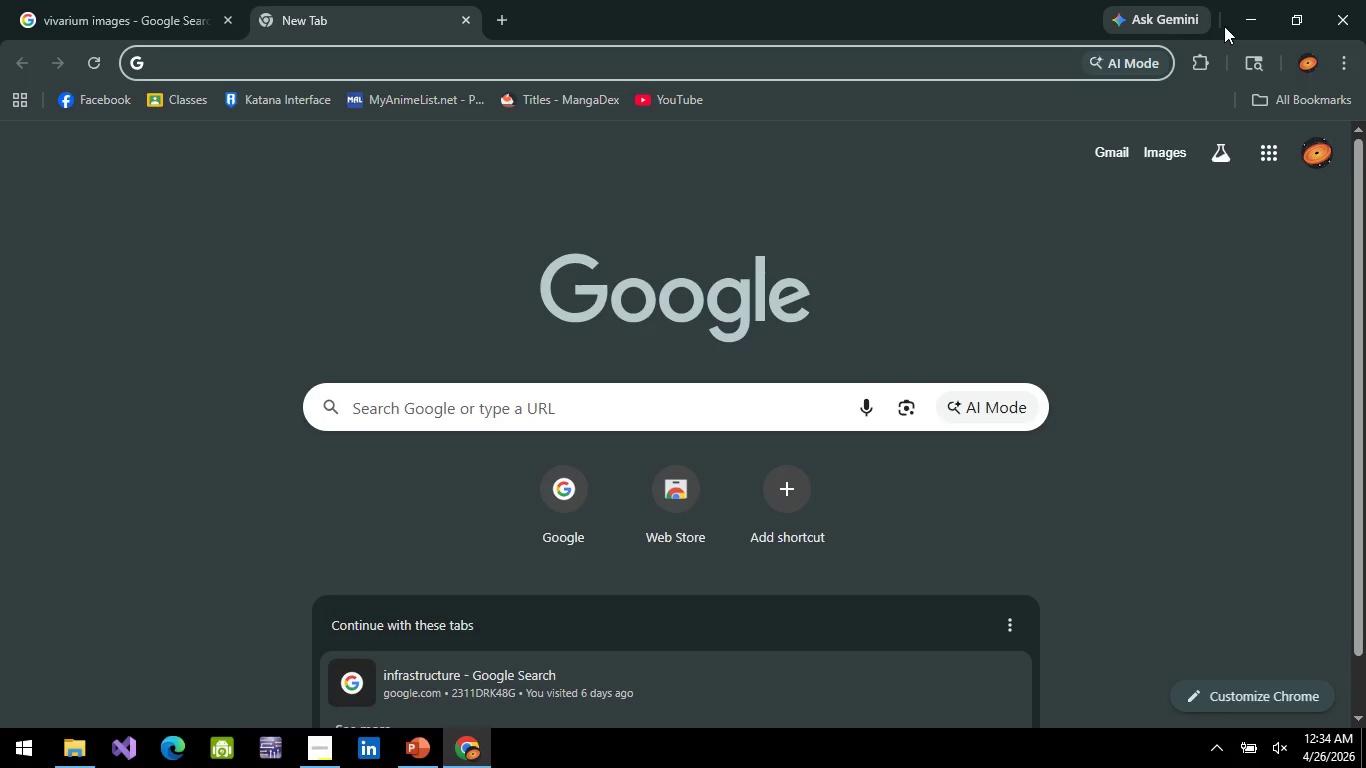 
type(muted clay collor)
key(Backspace)
key(Backspace)
key(Backspace)
type(or )
 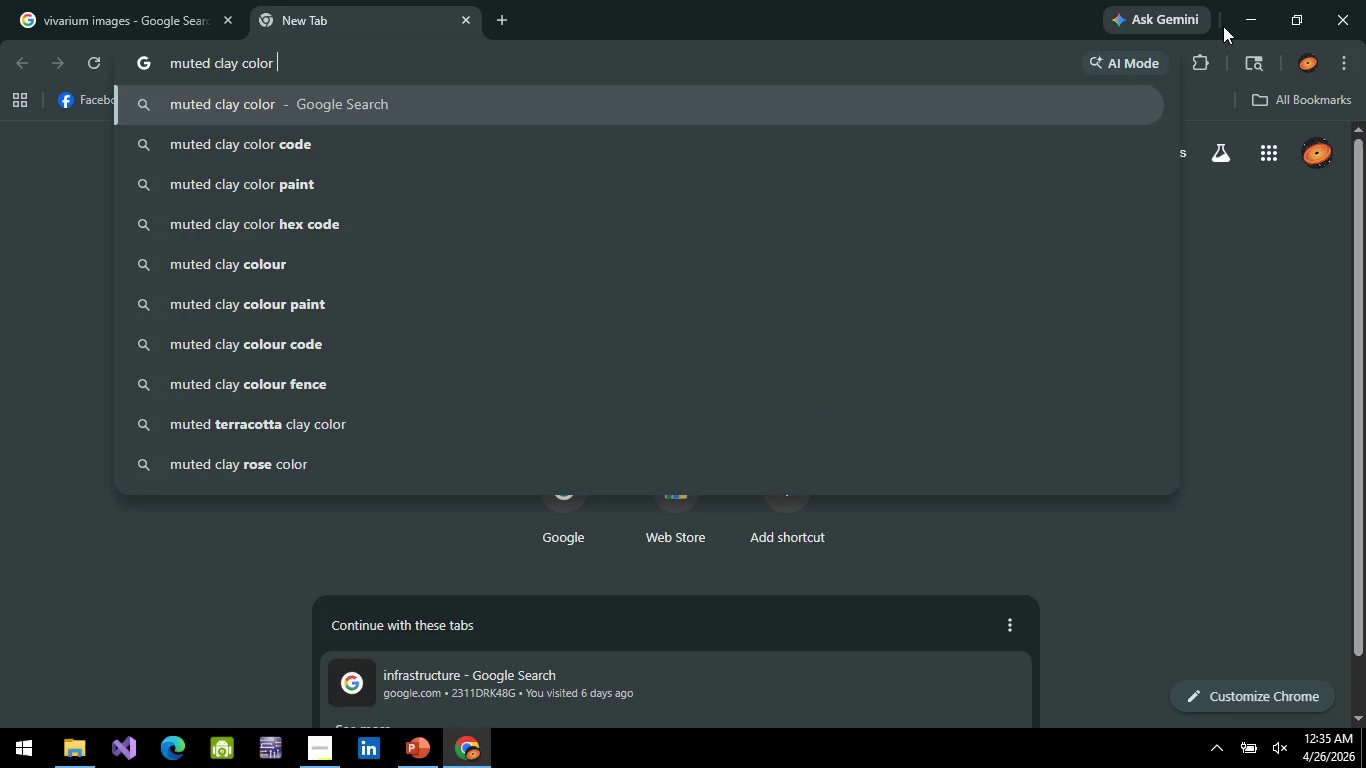 
key(ArrowDown)
 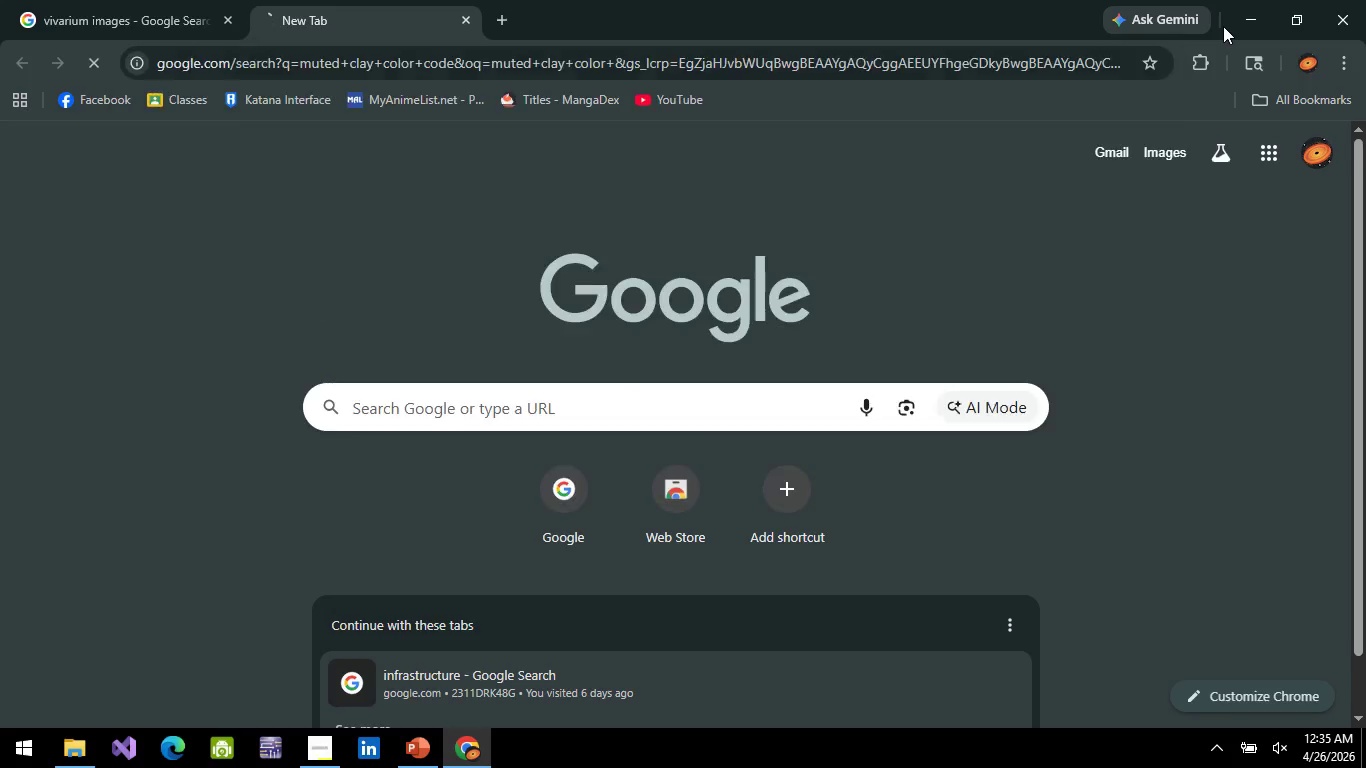 
key(Enter)
 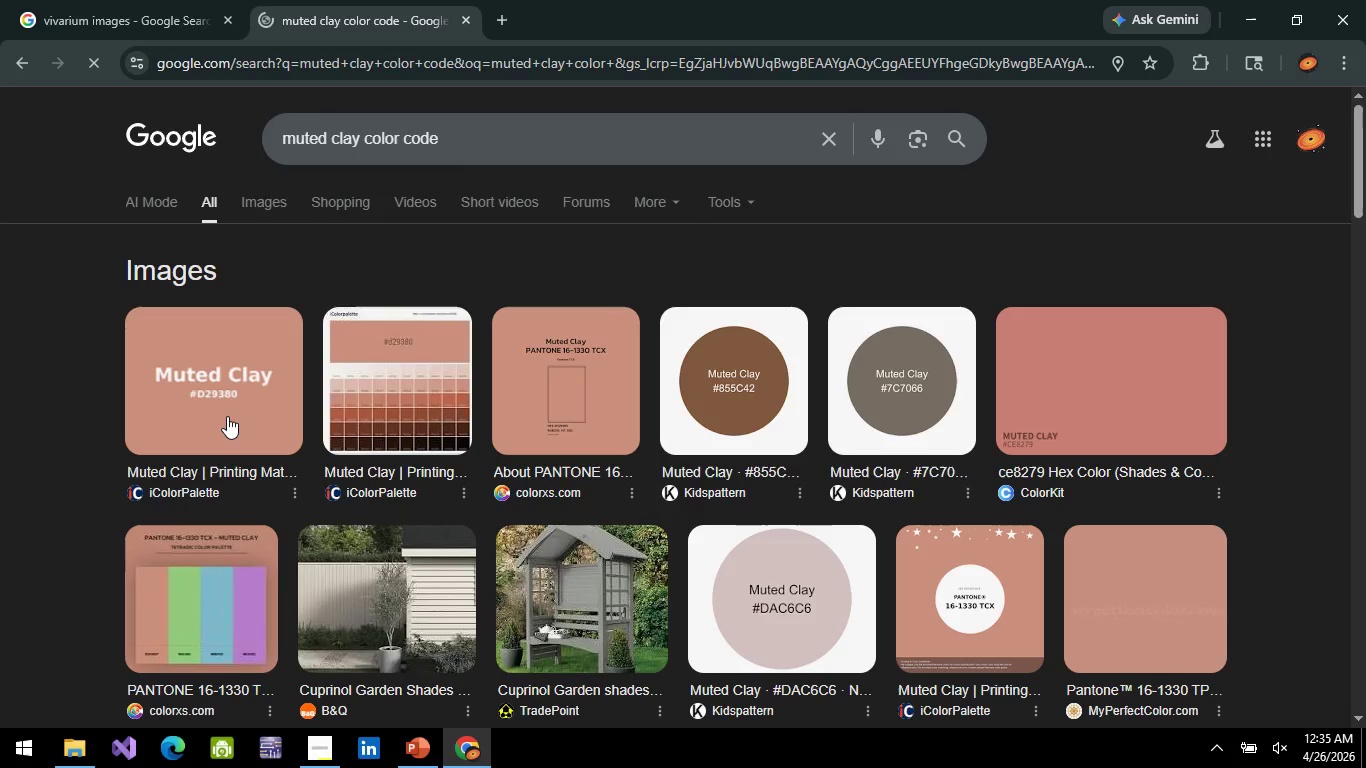 
wait(6.17)
 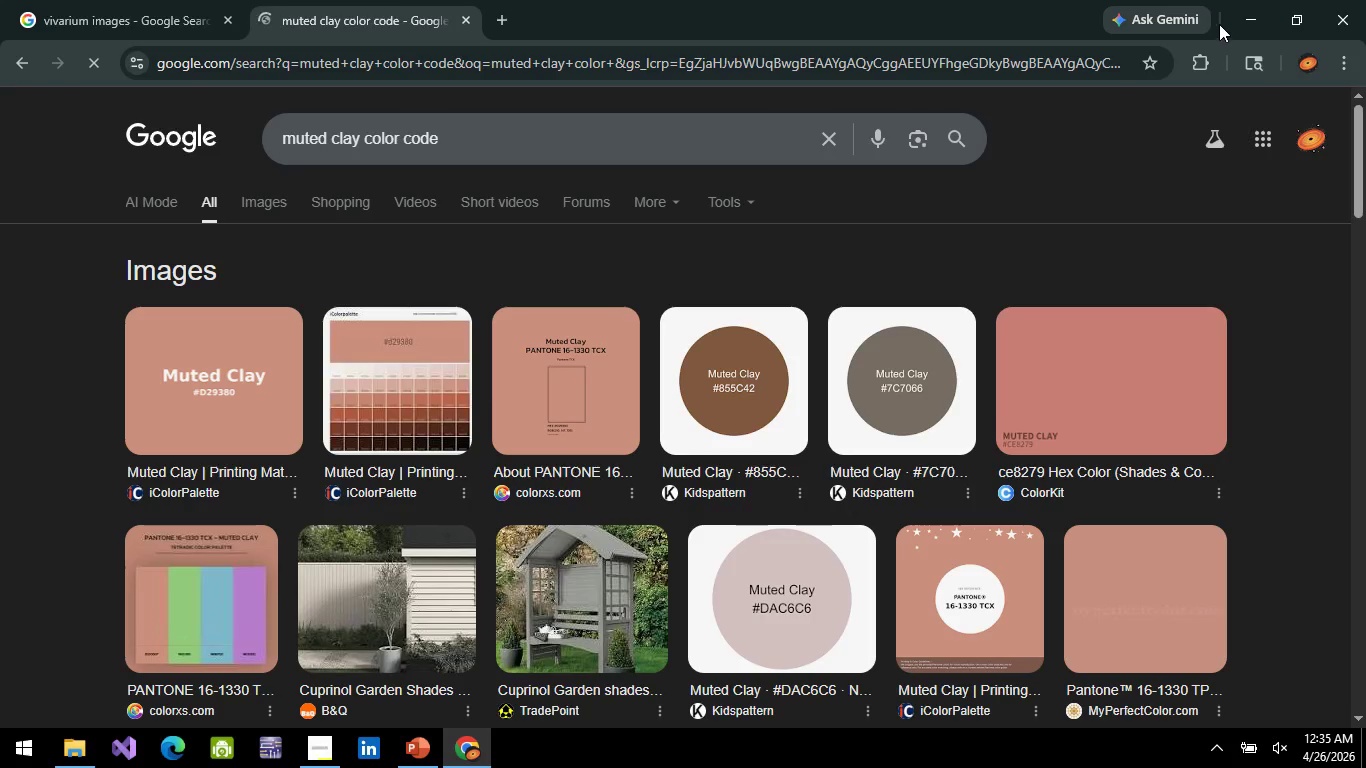 
left_click([136, 211])
 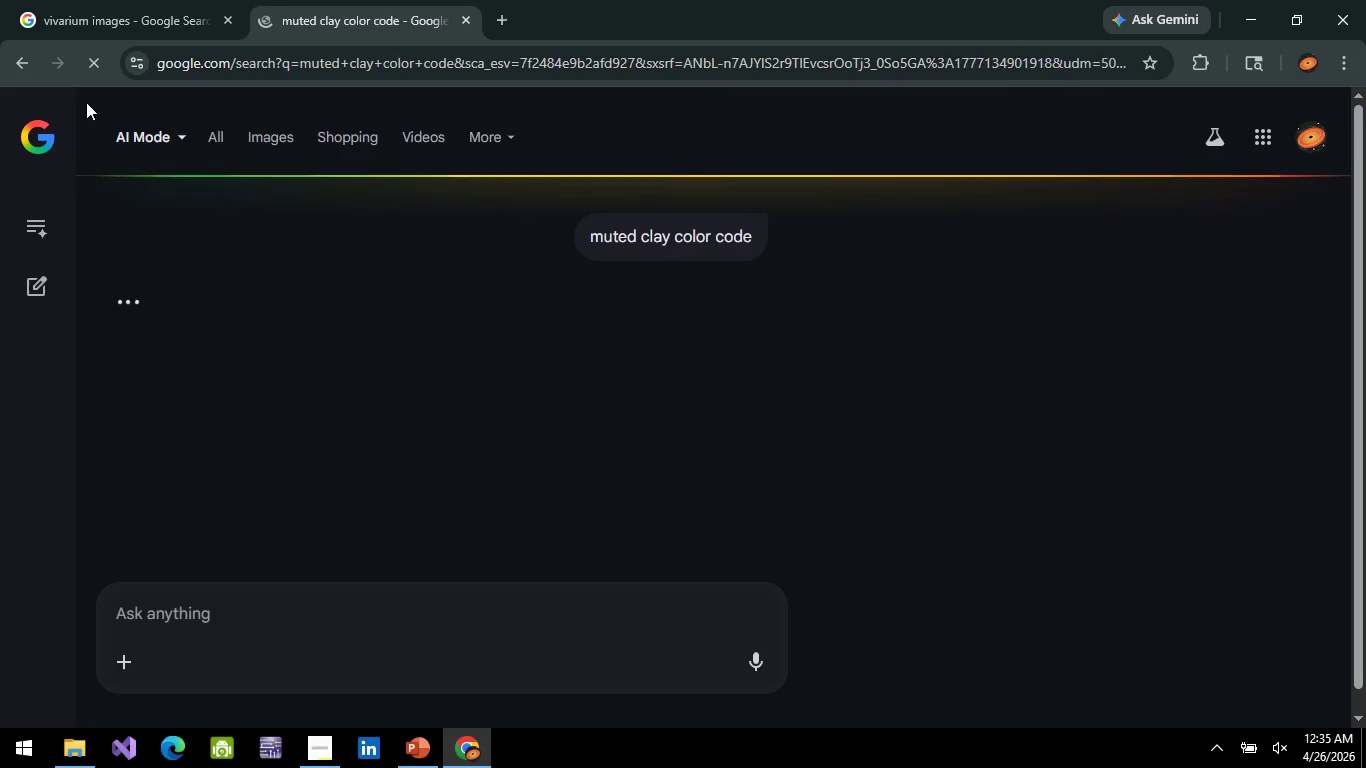 
left_click([14, 64])
 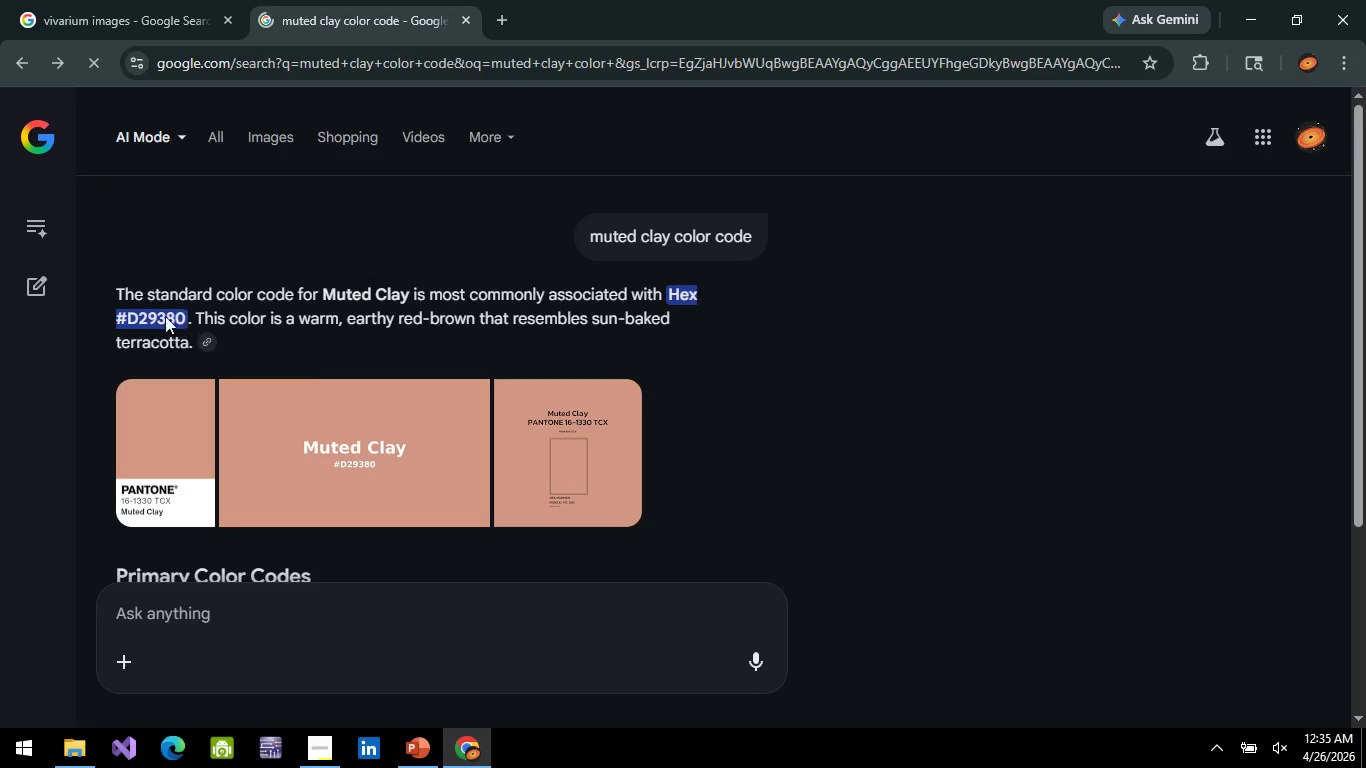 
mouse_move([132, 288])
 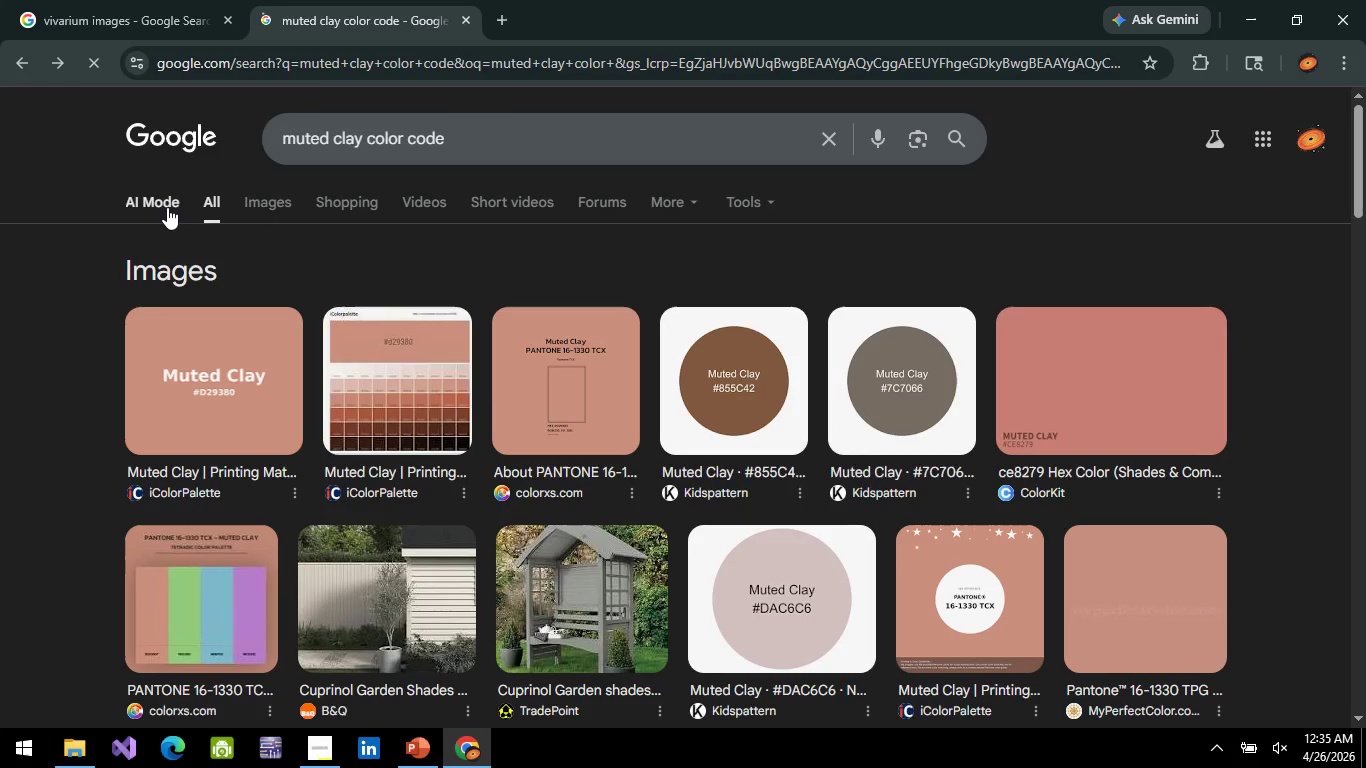 
left_click([167, 207])
 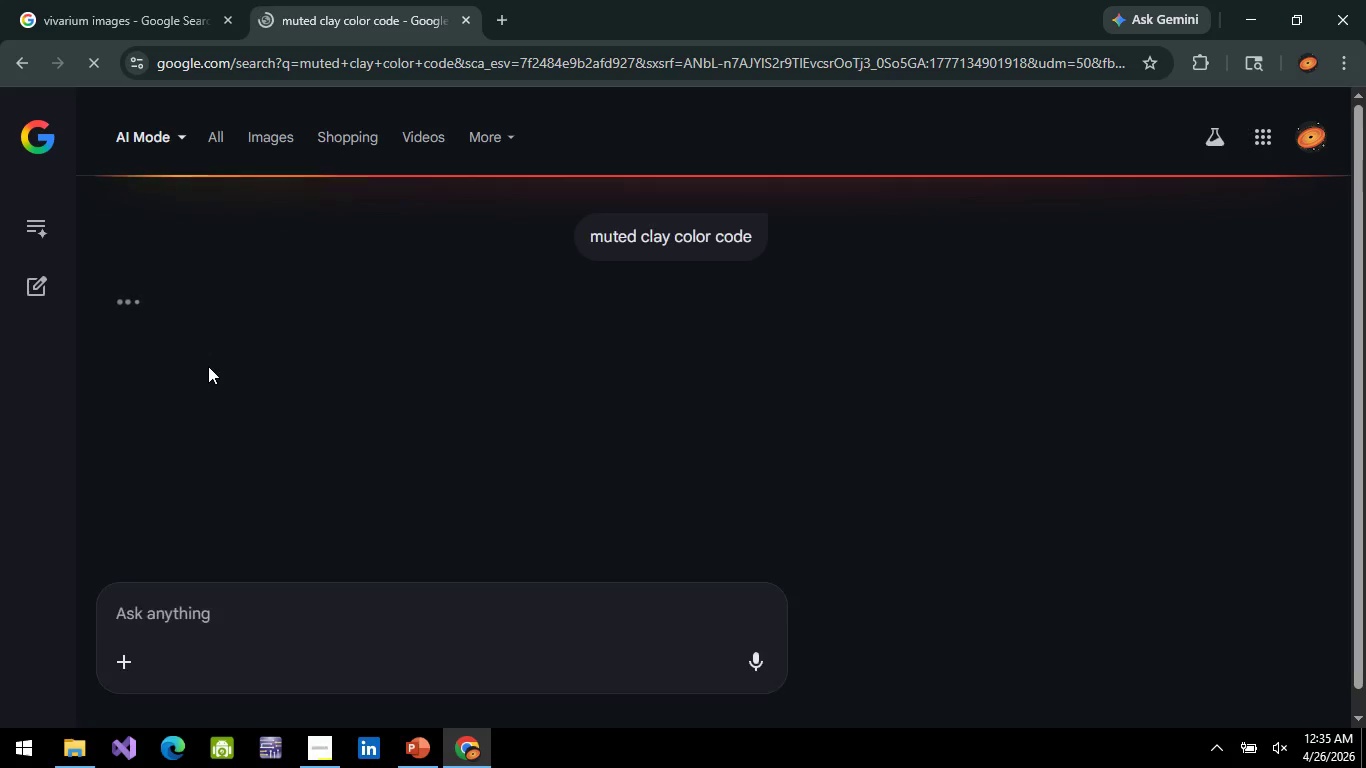 
mouse_move([153, 332])
 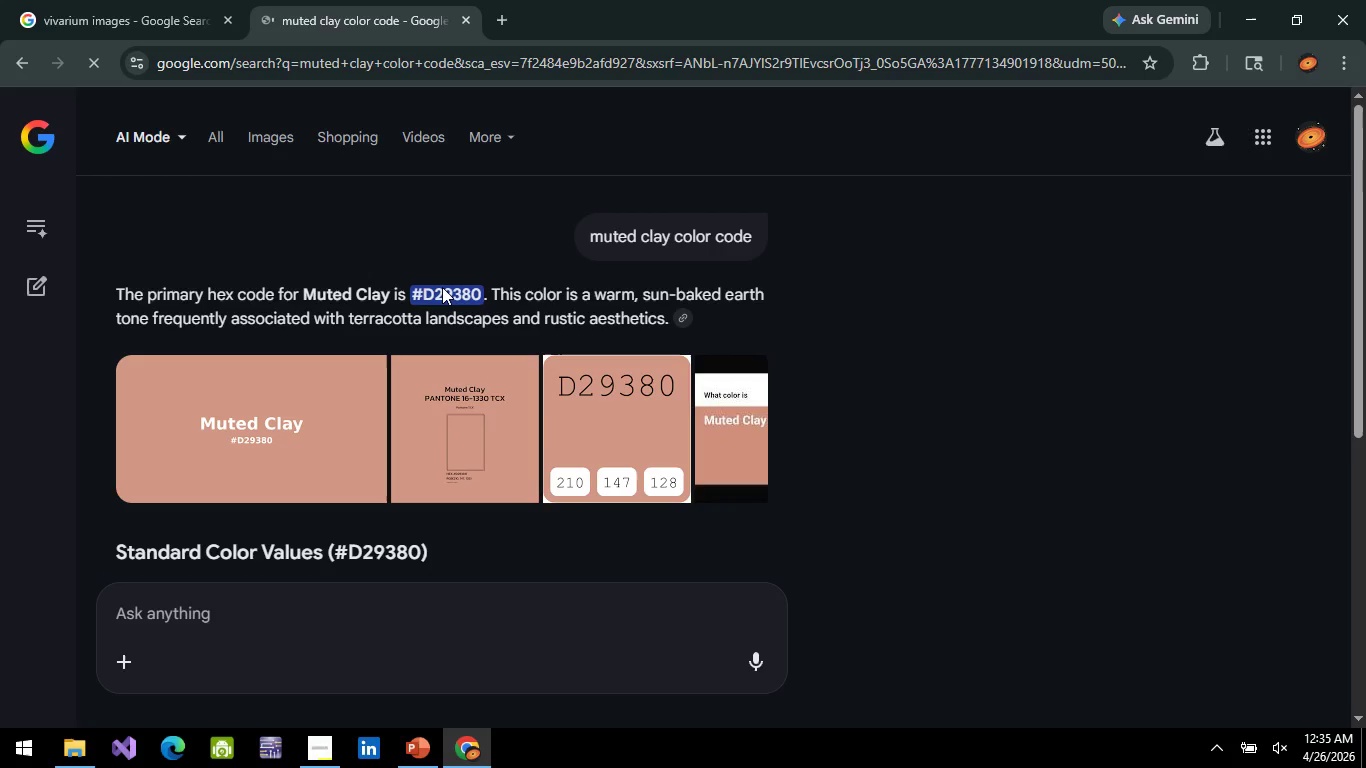 
double_click([442, 287])
 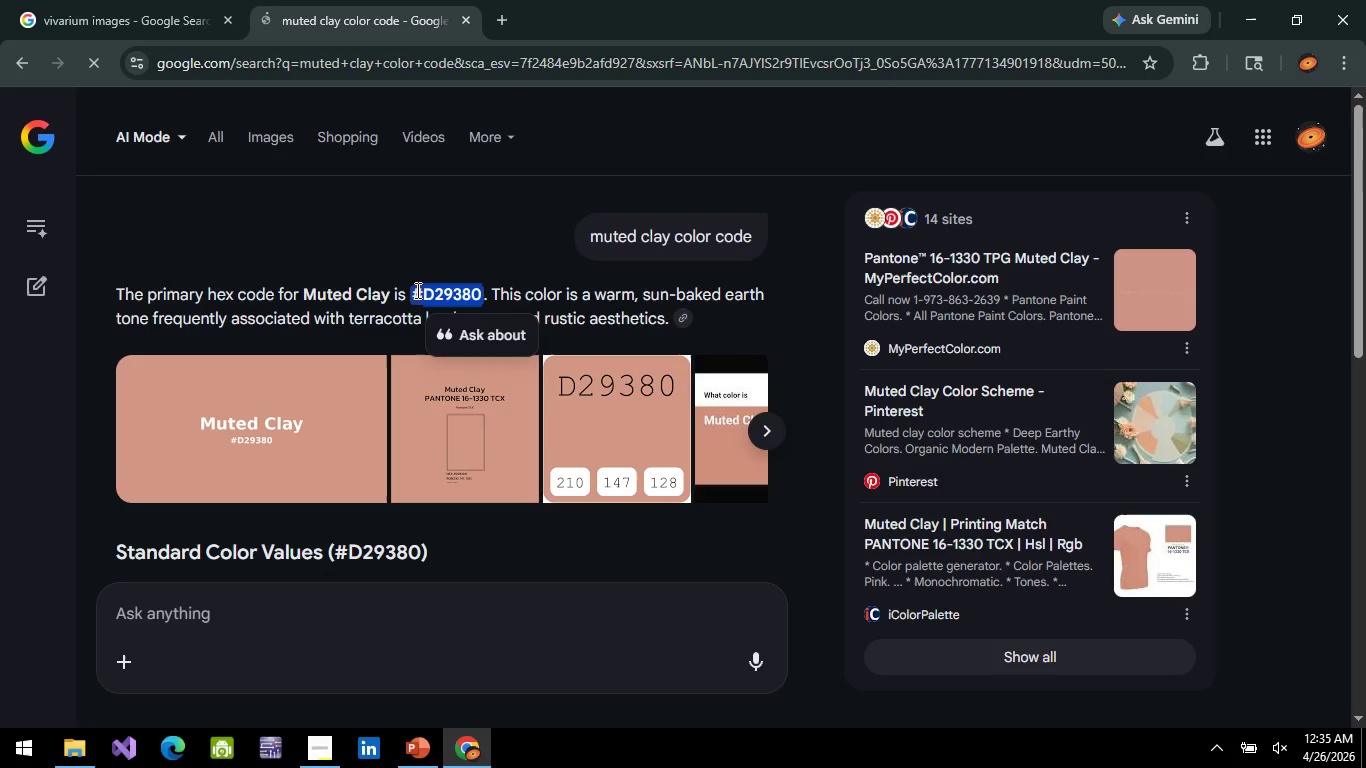 
left_click([414, 291])
 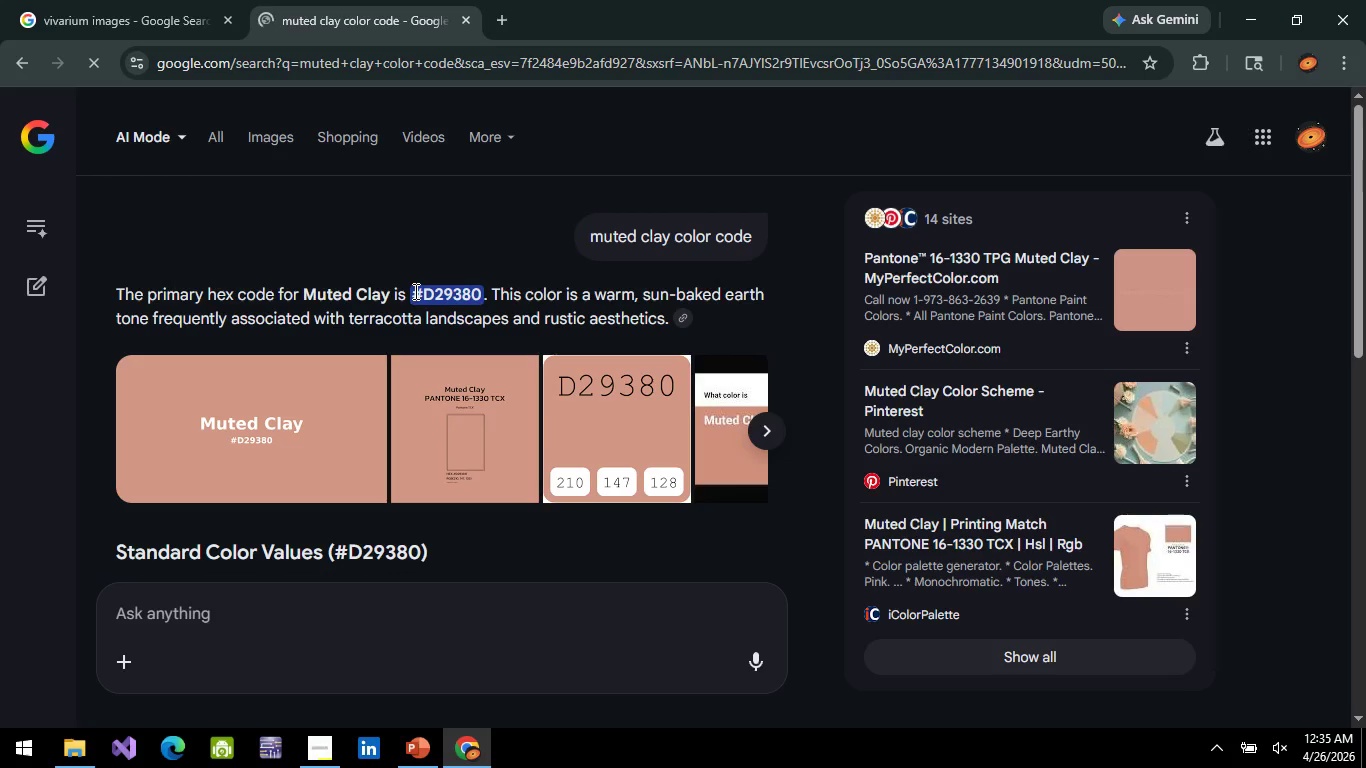 
left_click_drag(start_coordinate=[414, 291], to_coordinate=[480, 296])
 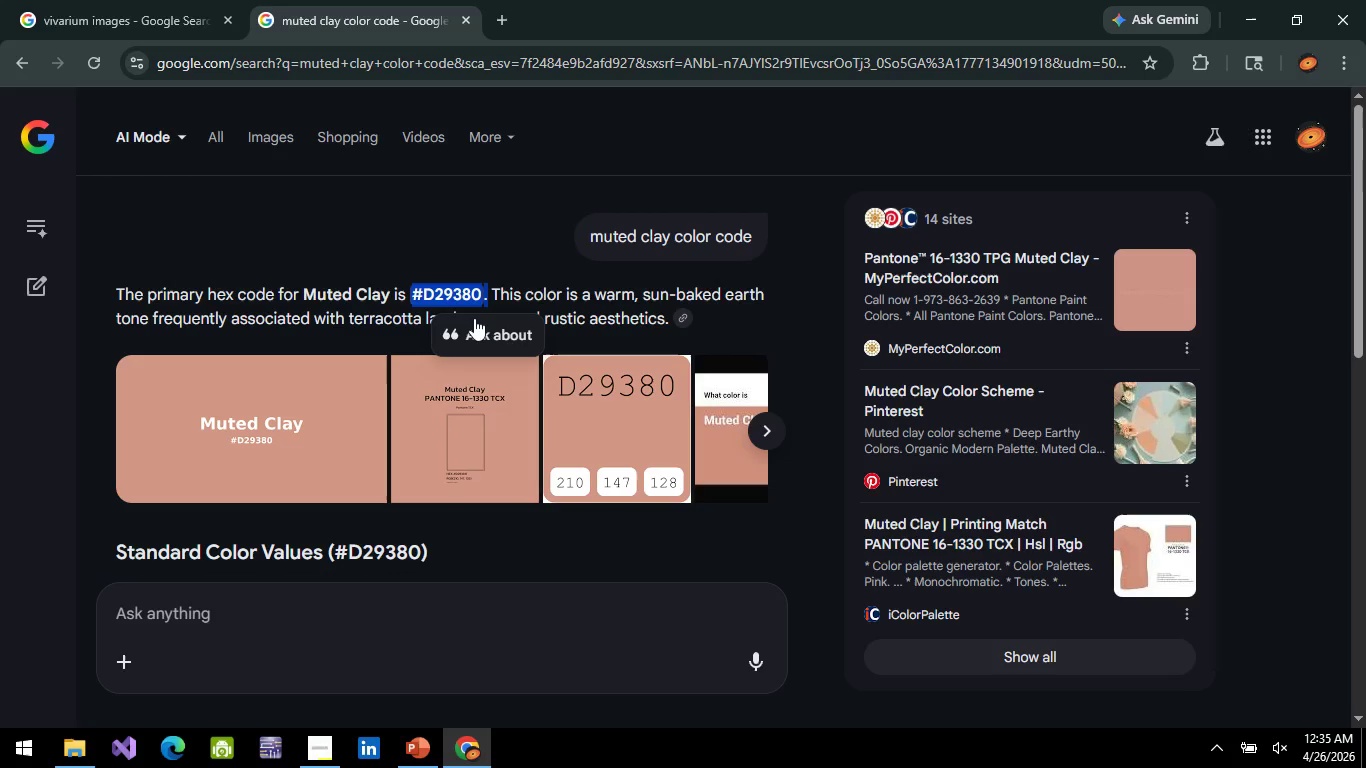 
key(Control+C)
 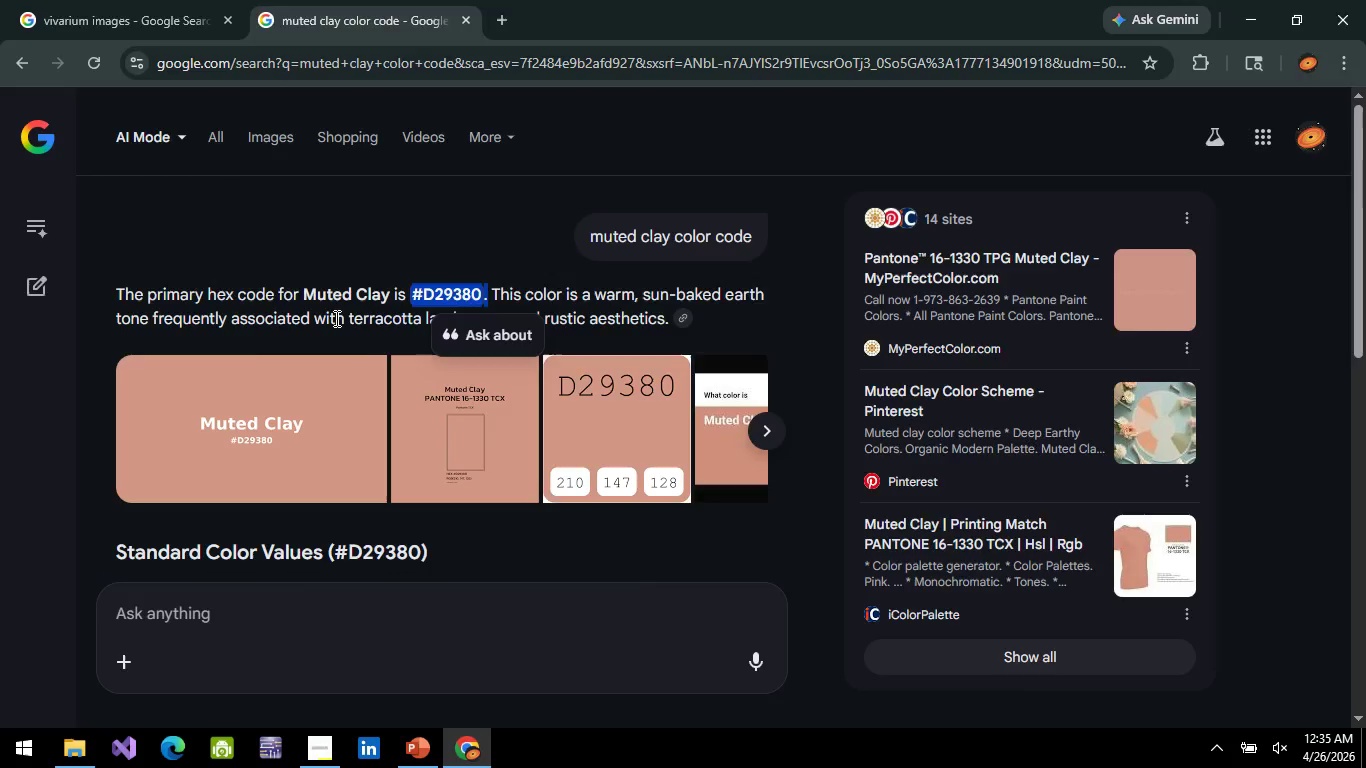 
key(Alt+AltLeft)
 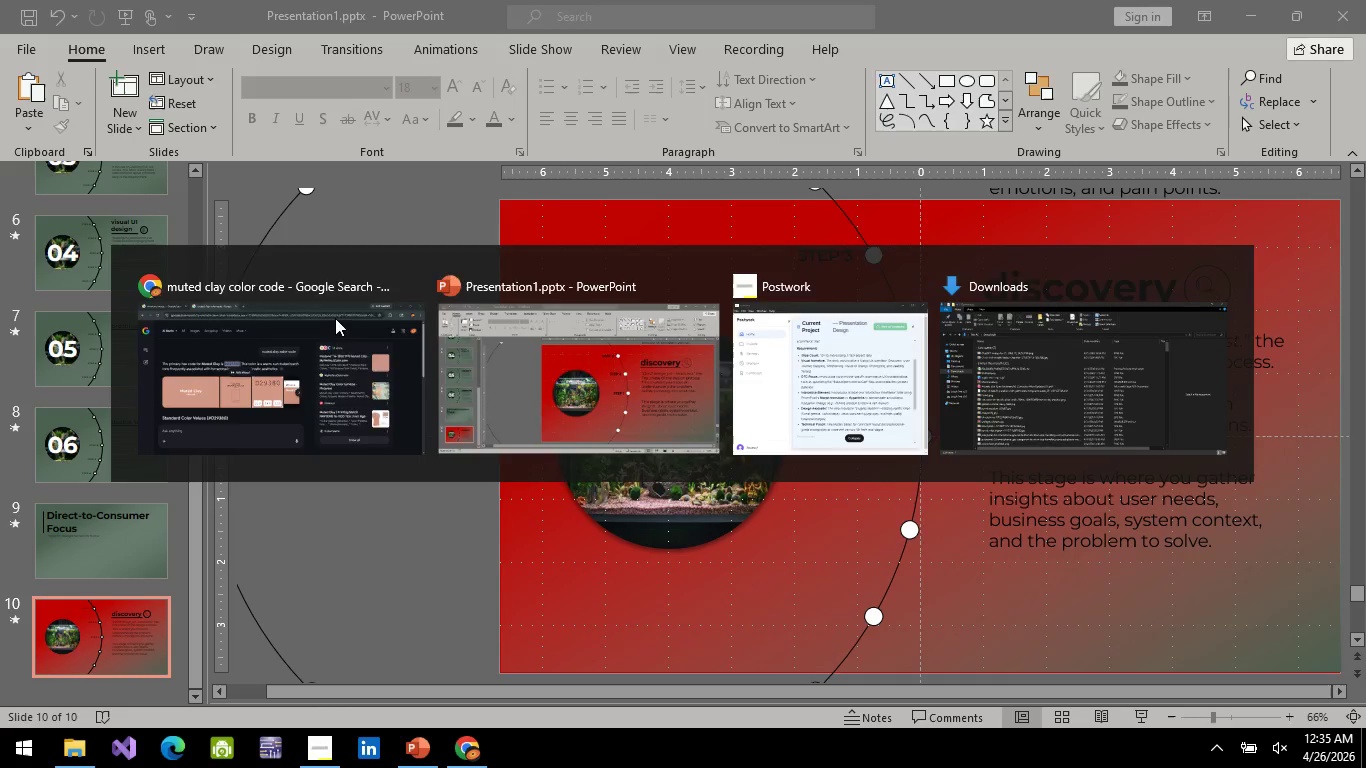 
key(Alt+Tab)